 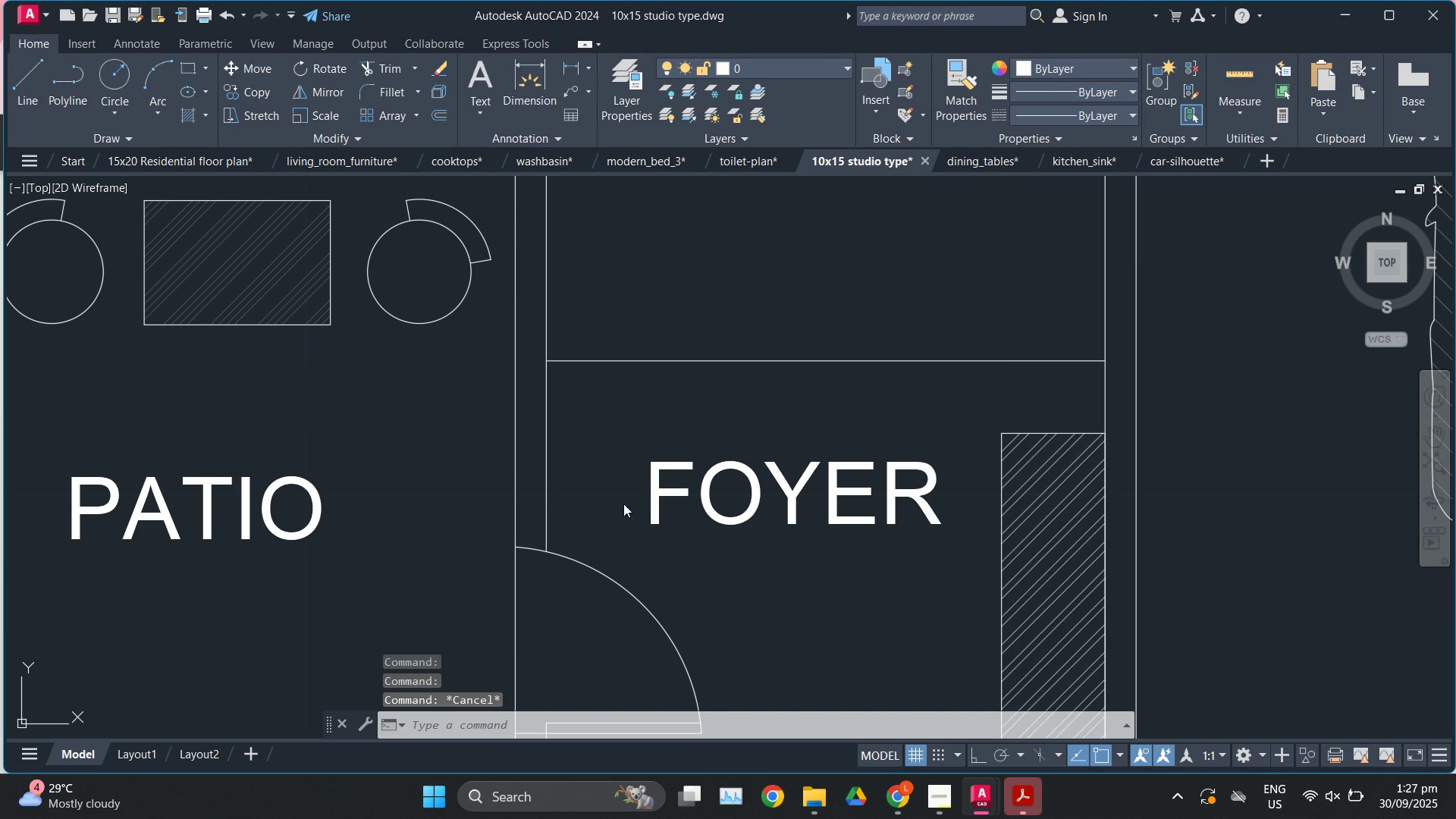 
left_click([415, 617])
 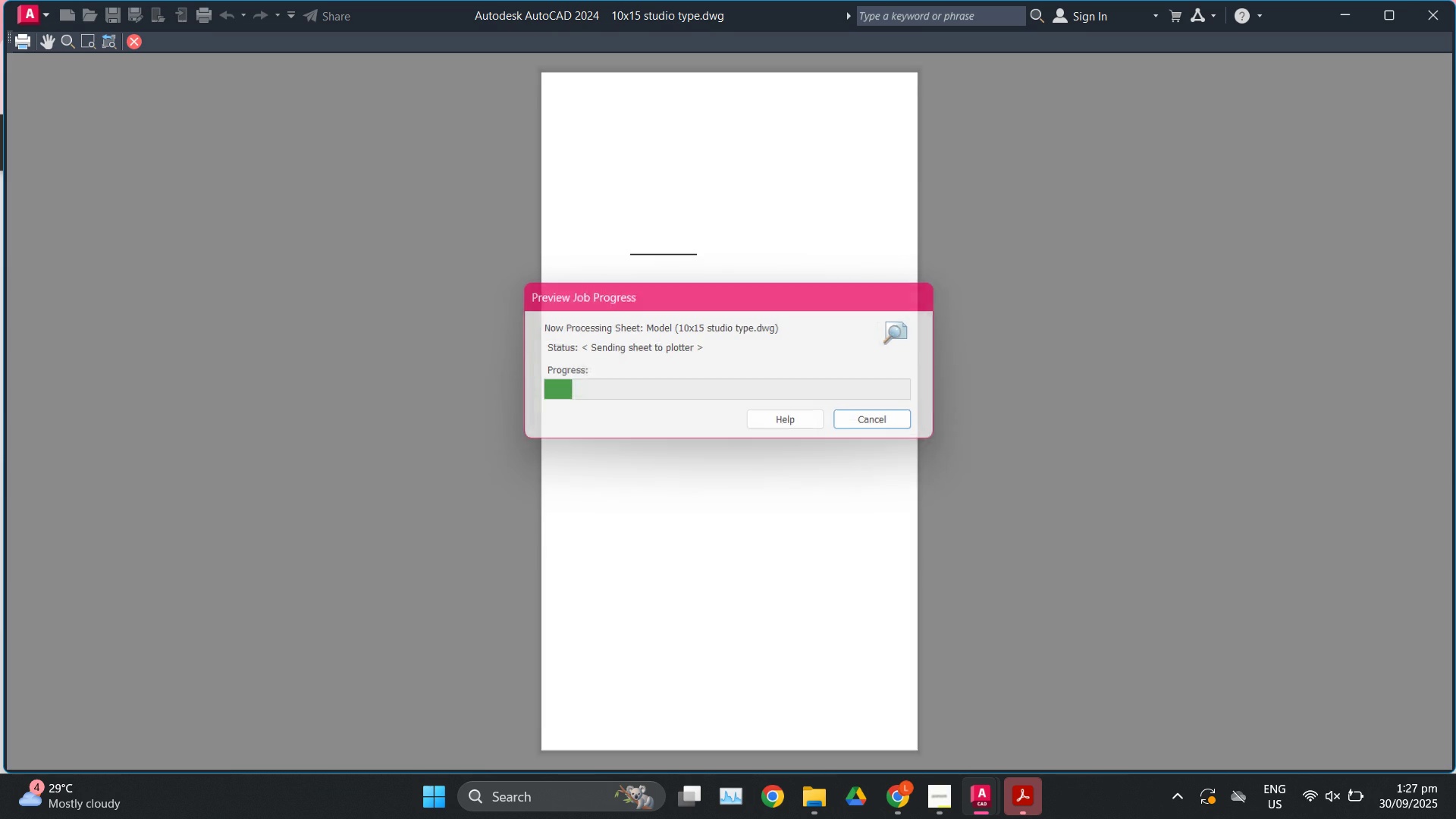 
scroll: coordinate [768, 270], scroll_direction: up, amount: 4.0
 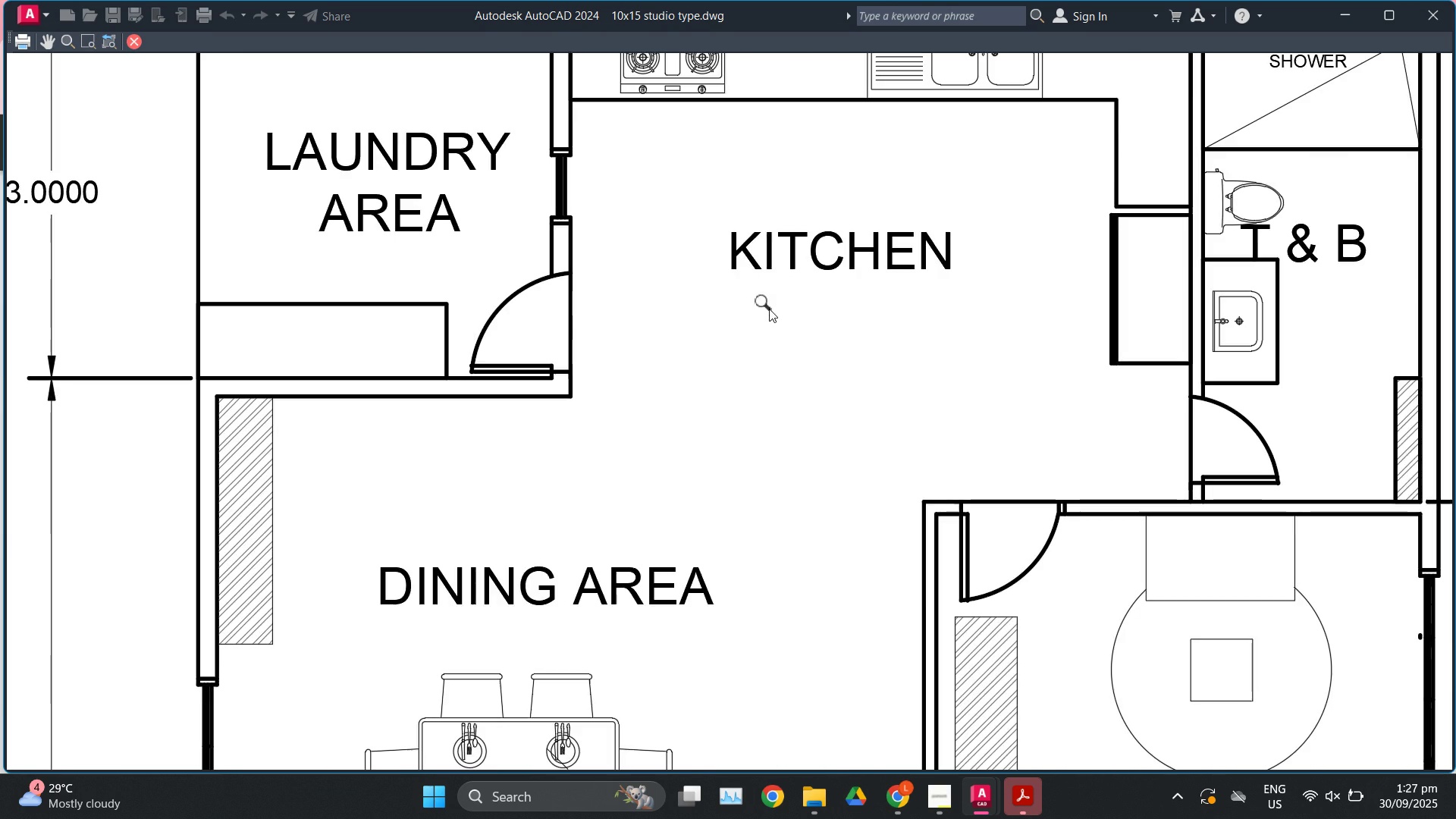 
scroll: coordinate [770, 315], scroll_direction: down, amount: 1.0
 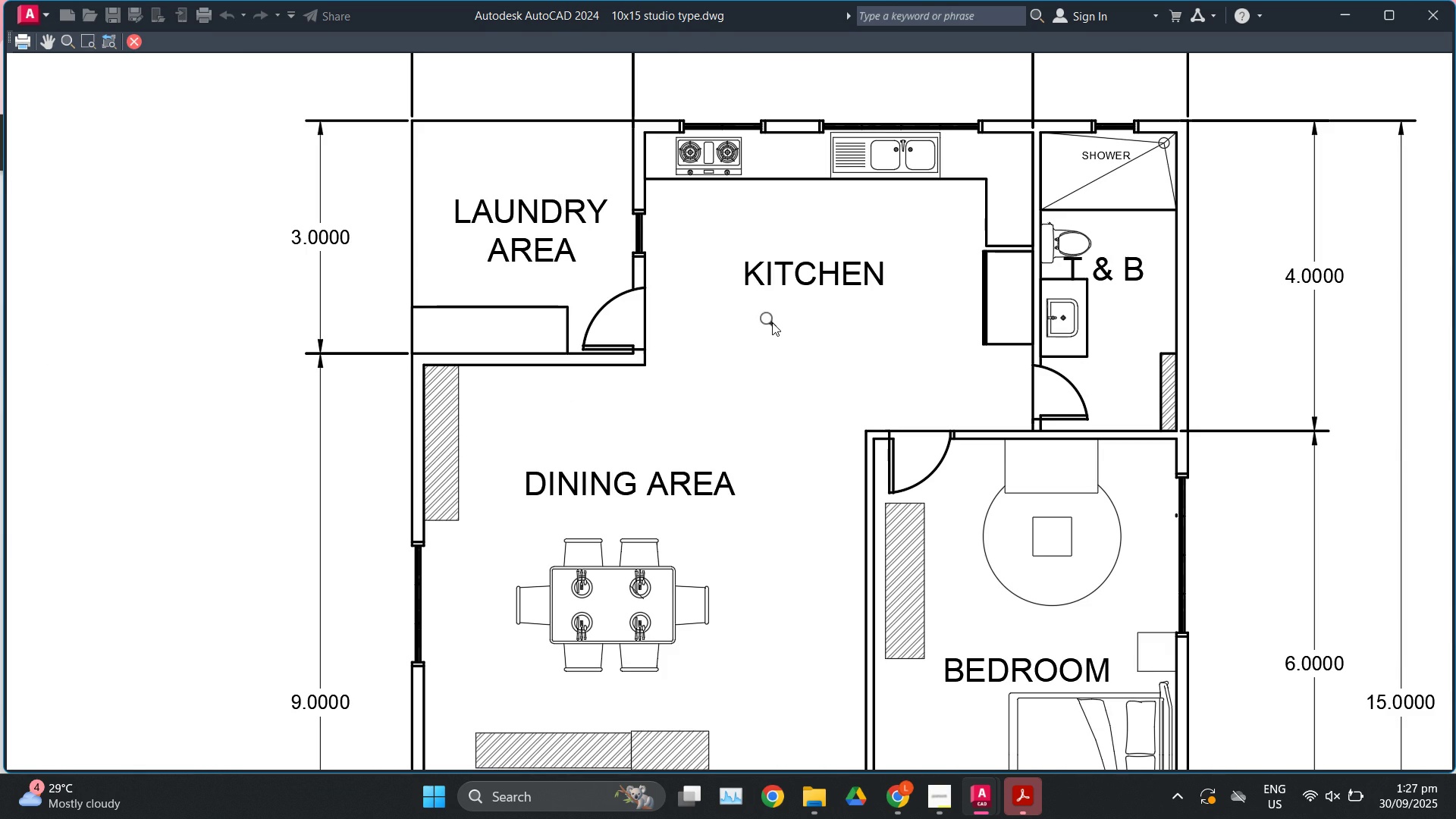 
key(Escape)
 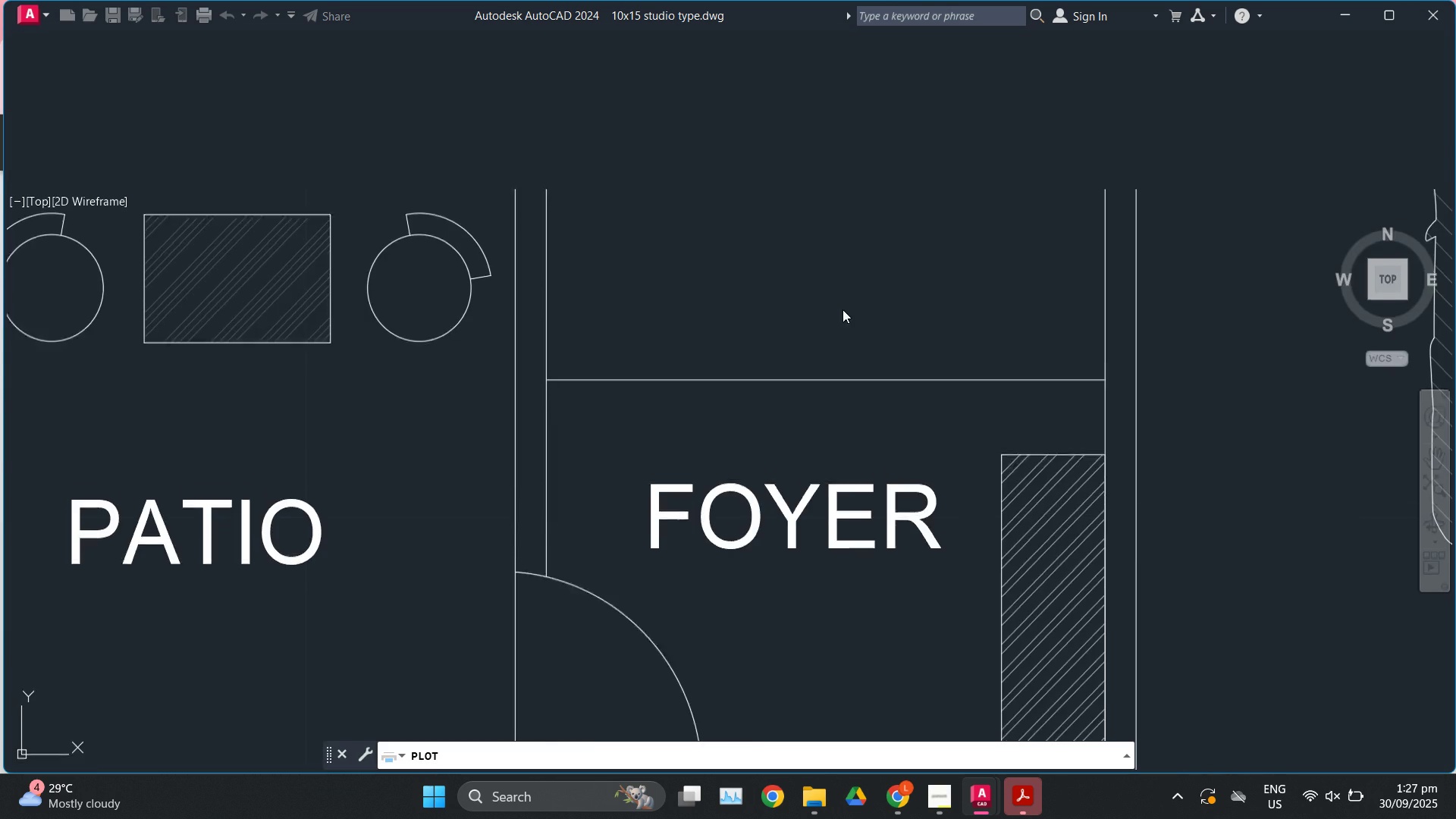 
key(Escape)
 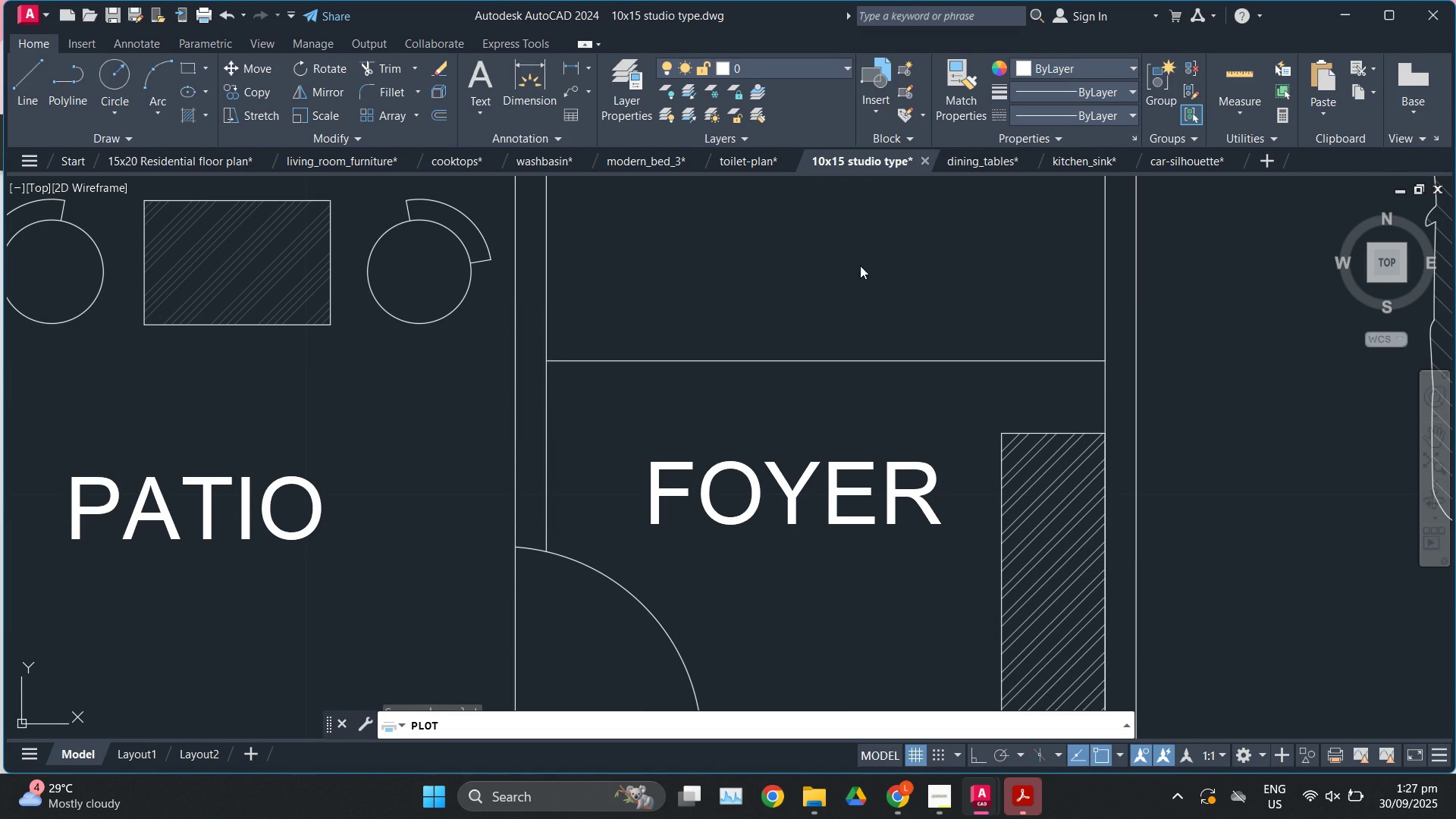 
key(Escape)
 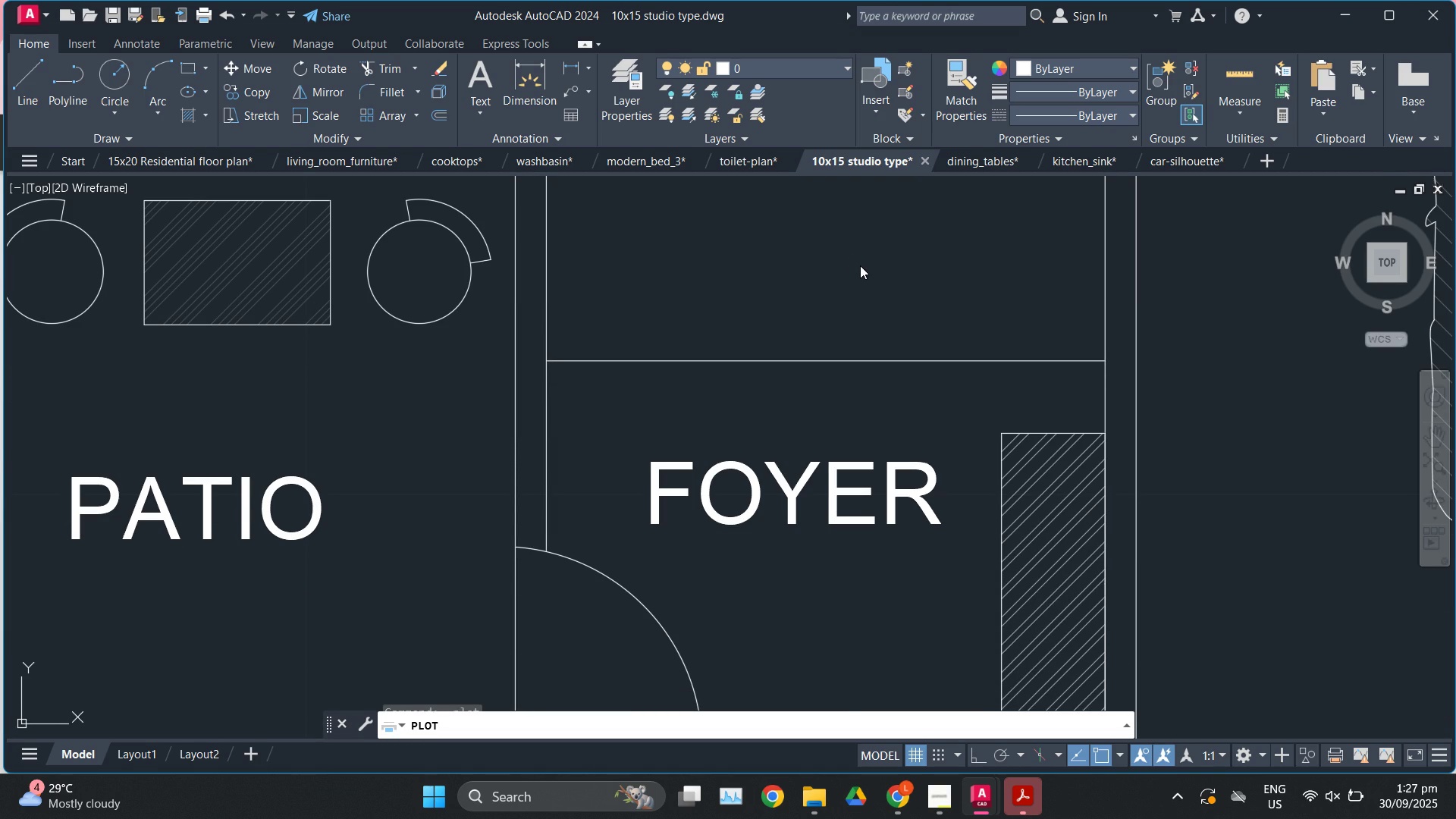 
key(Escape)
 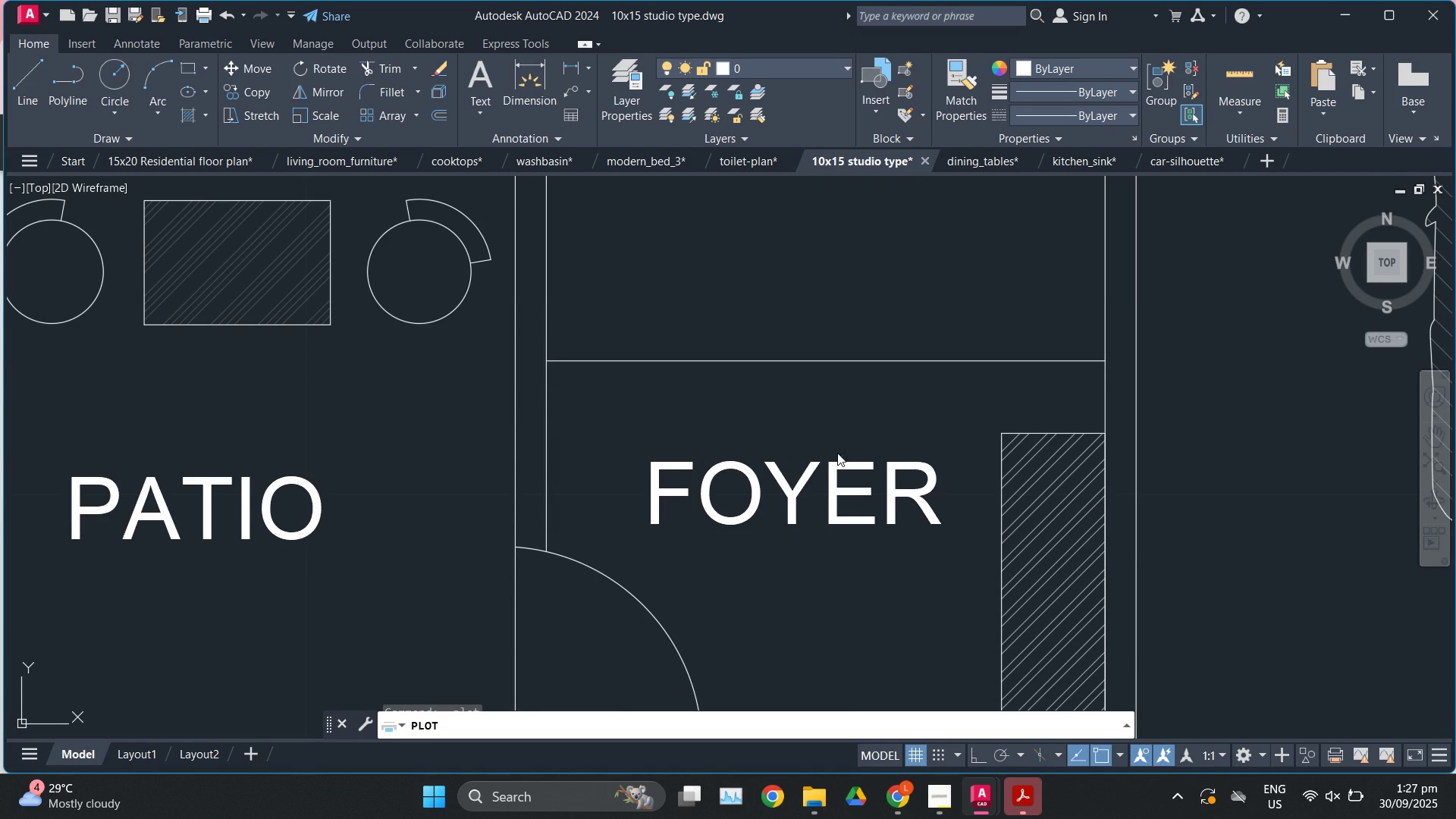 
key(Escape)
 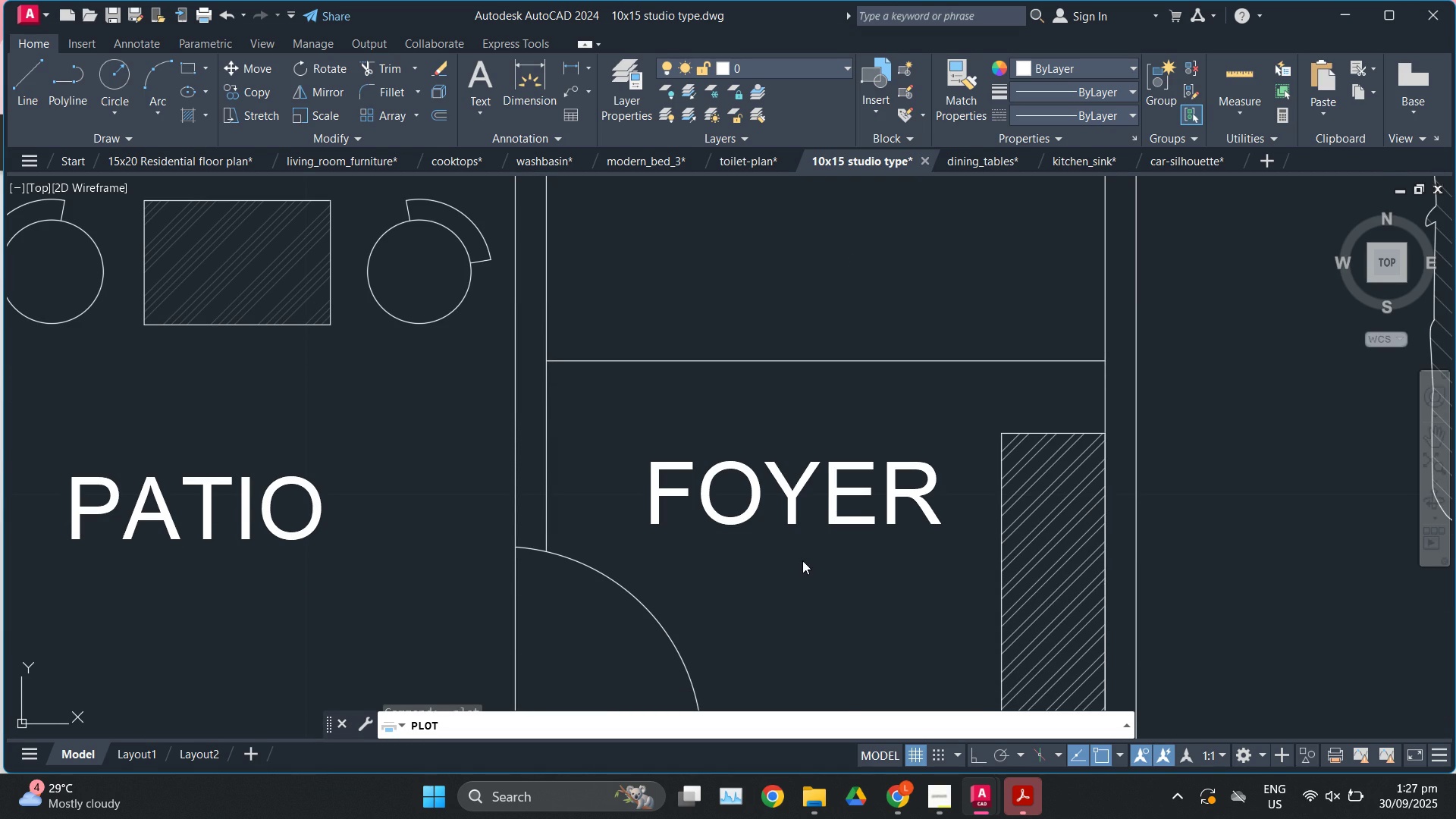 
key(Escape)
 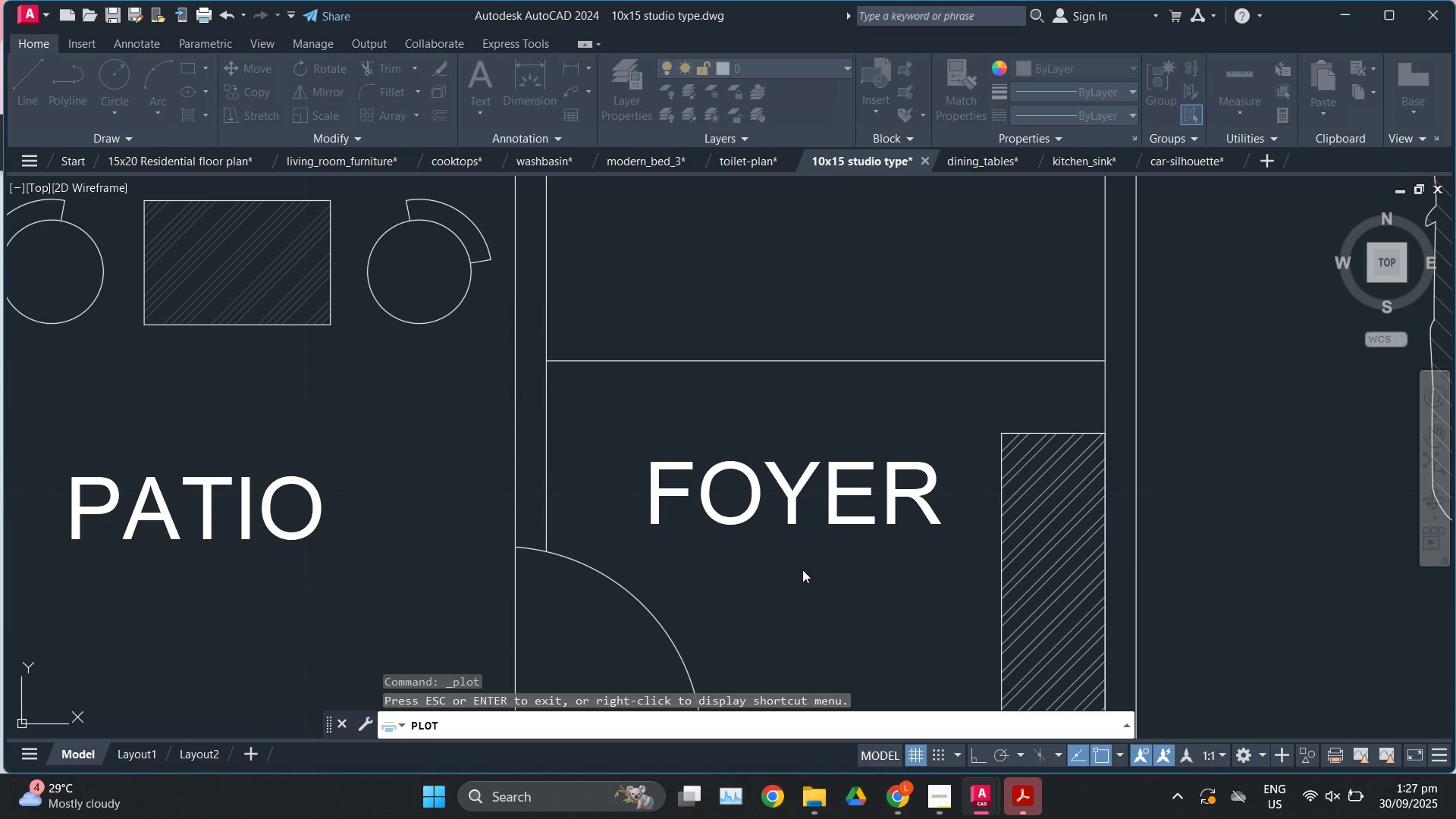 
scroll: coordinate [934, 445], scroll_direction: down, amount: 19.0
 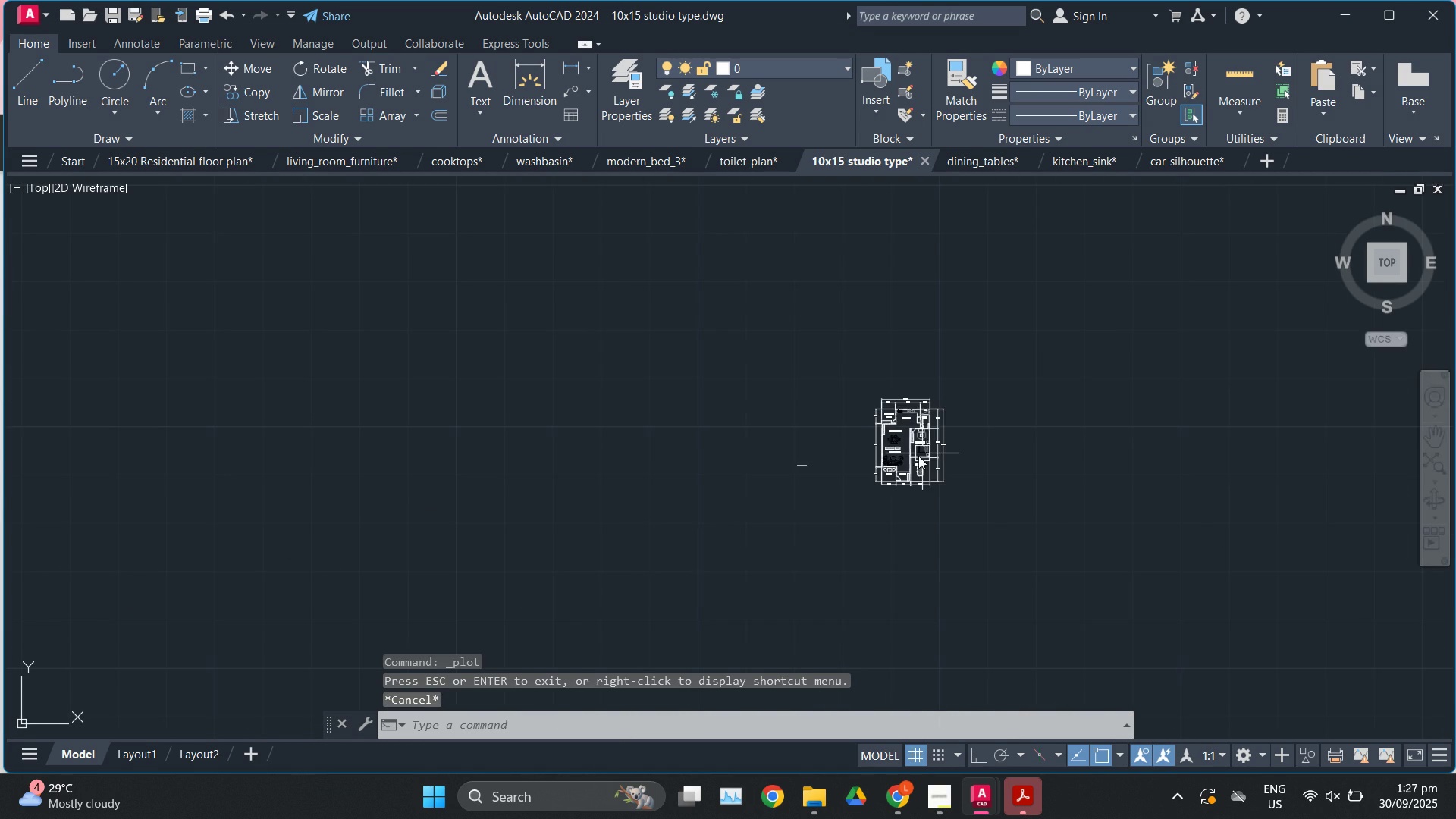 
key(Escape)
 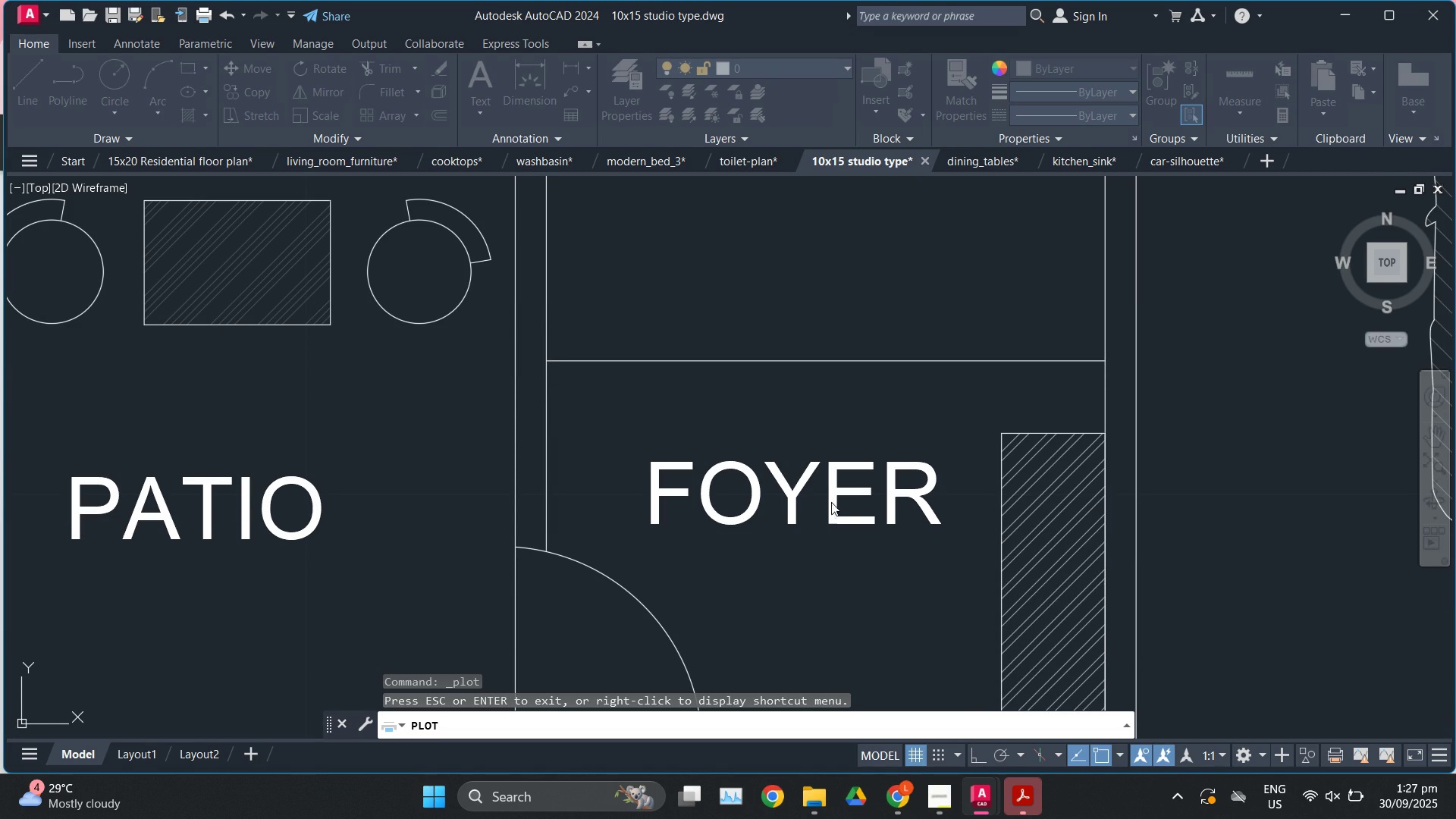 
key(Escape)
 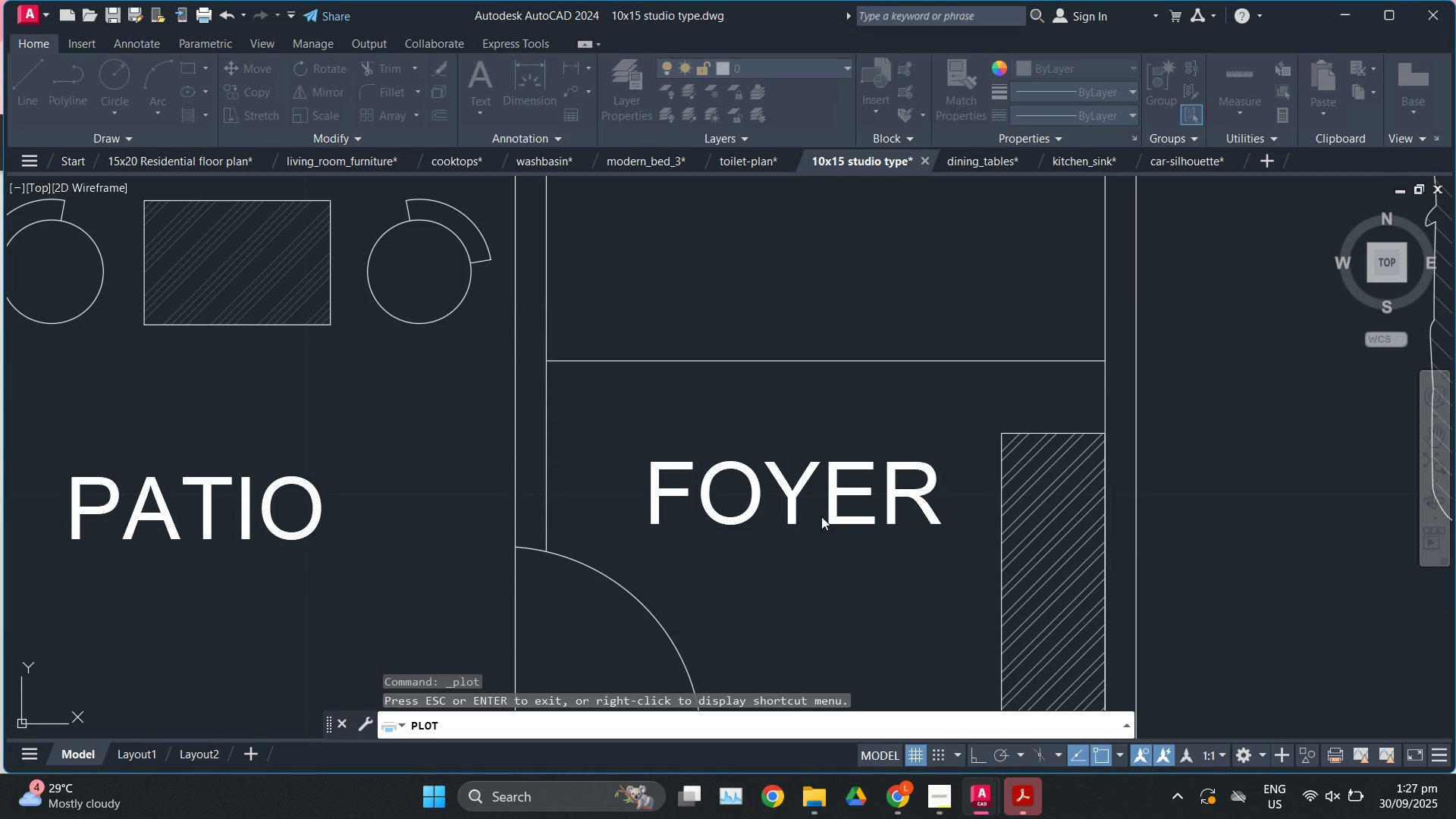 
key(Escape)
 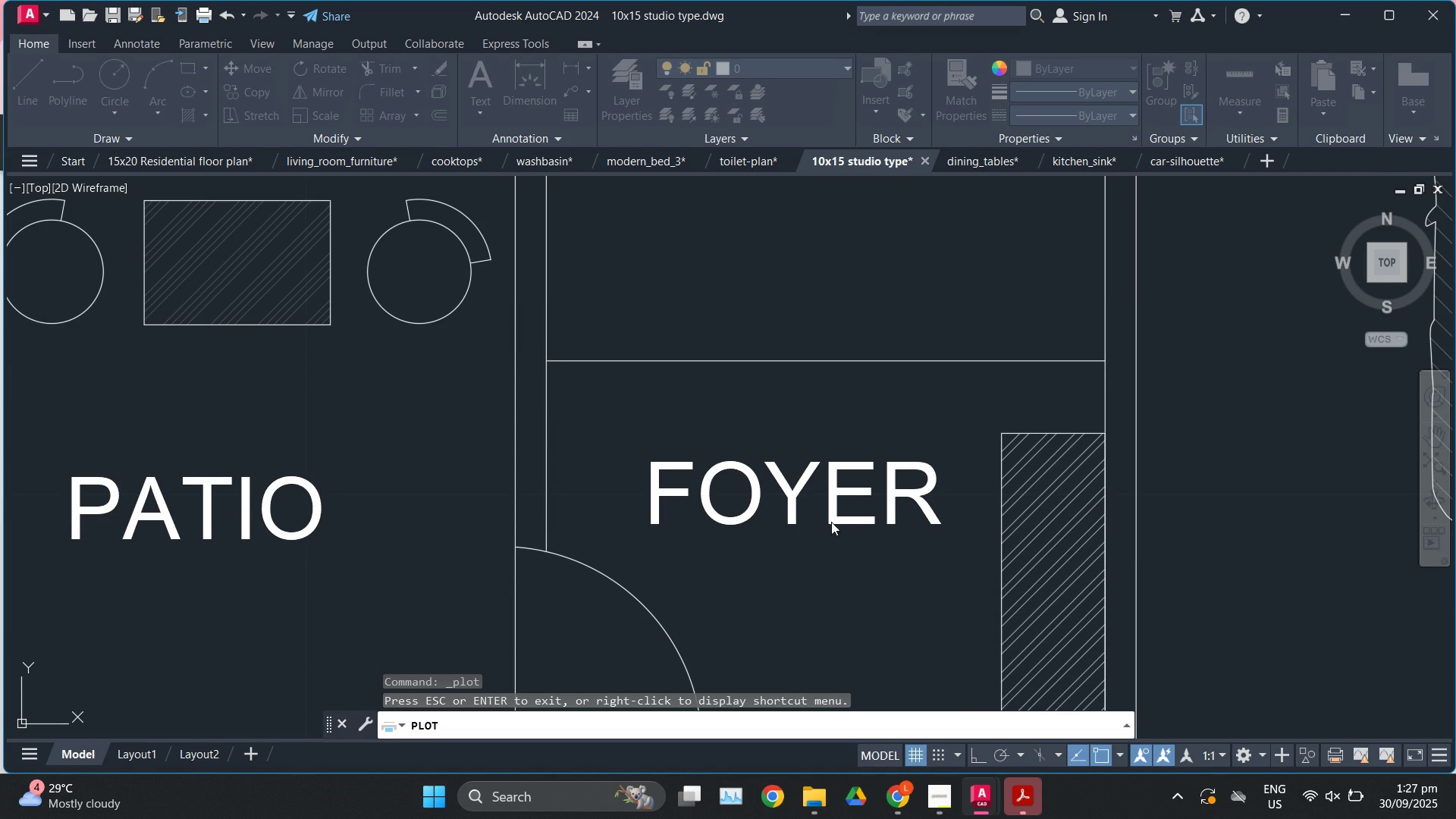 
key(Escape)
 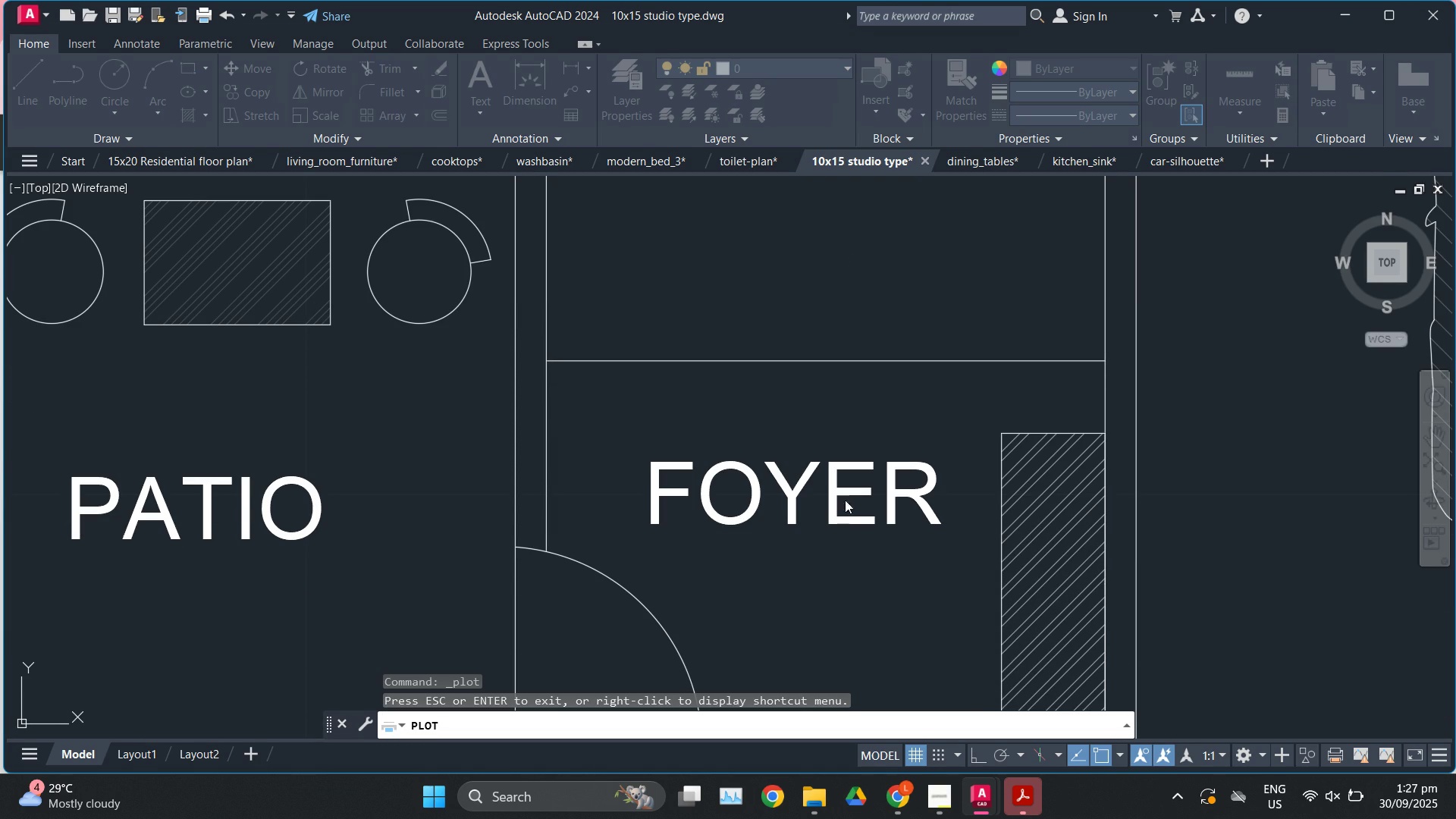 
key(Escape)
 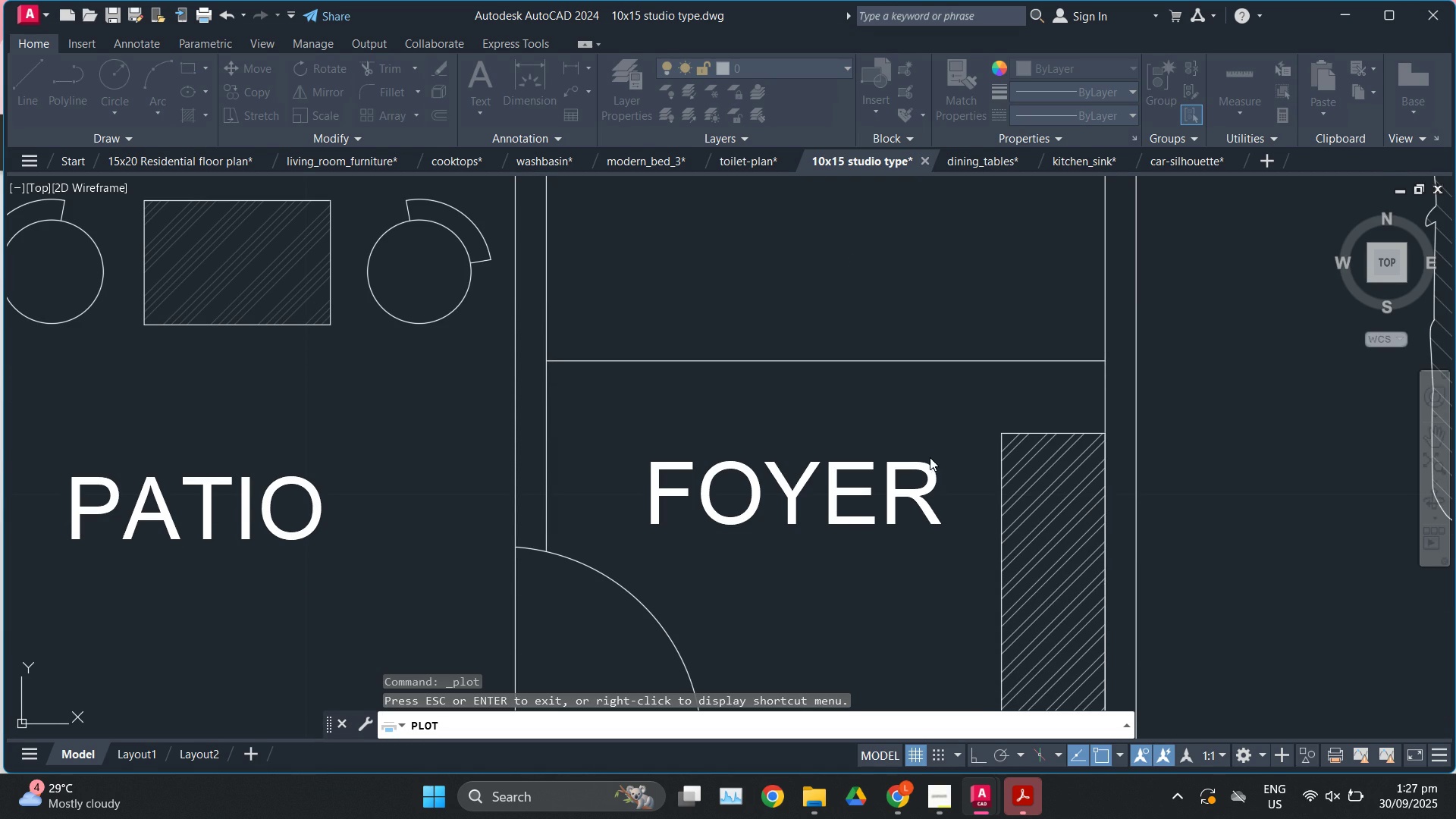 
key(Escape)
 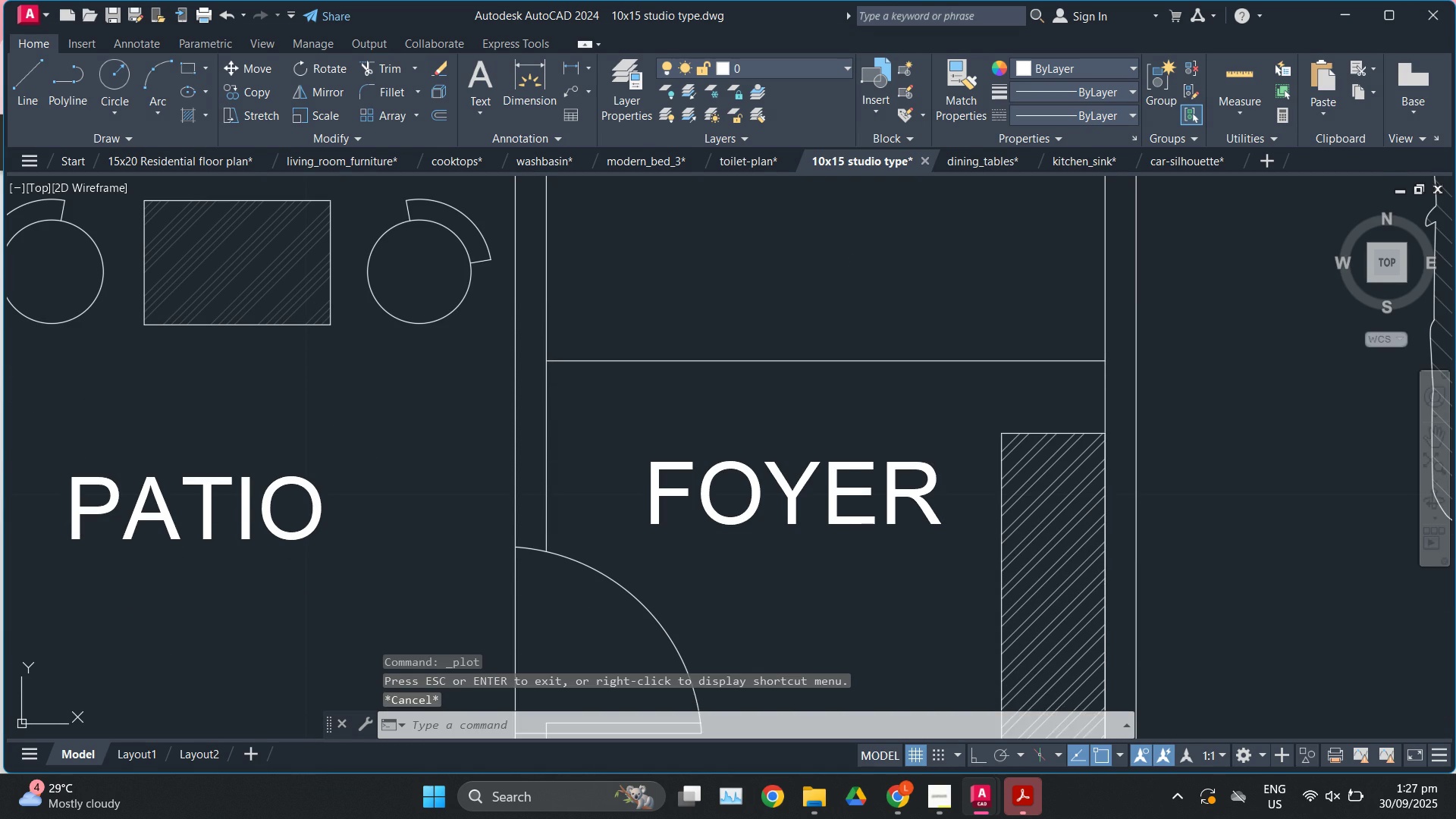 
key(Escape)
 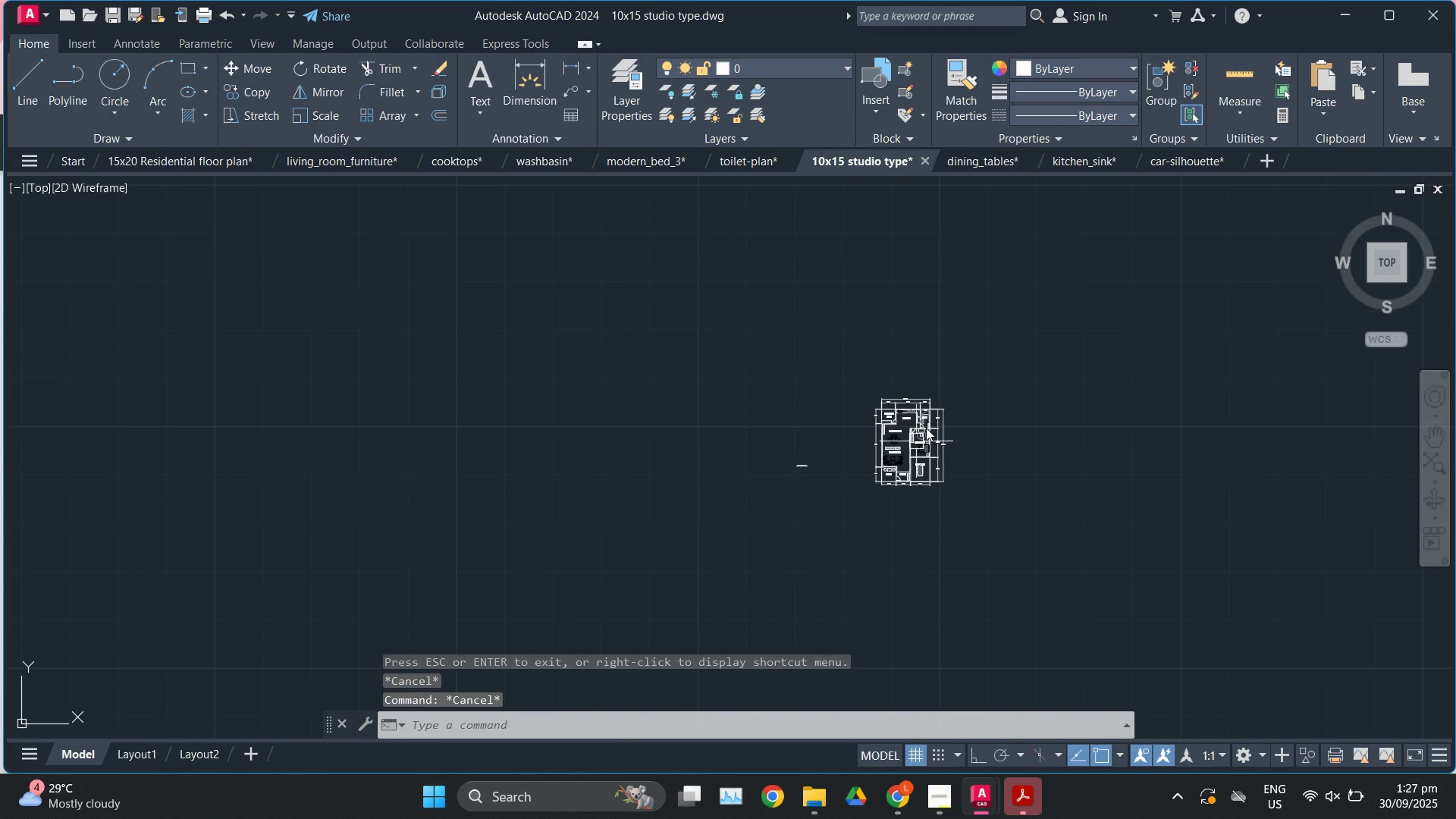 
scroll: coordinate [842, 342], scroll_direction: up, amount: 7.0
 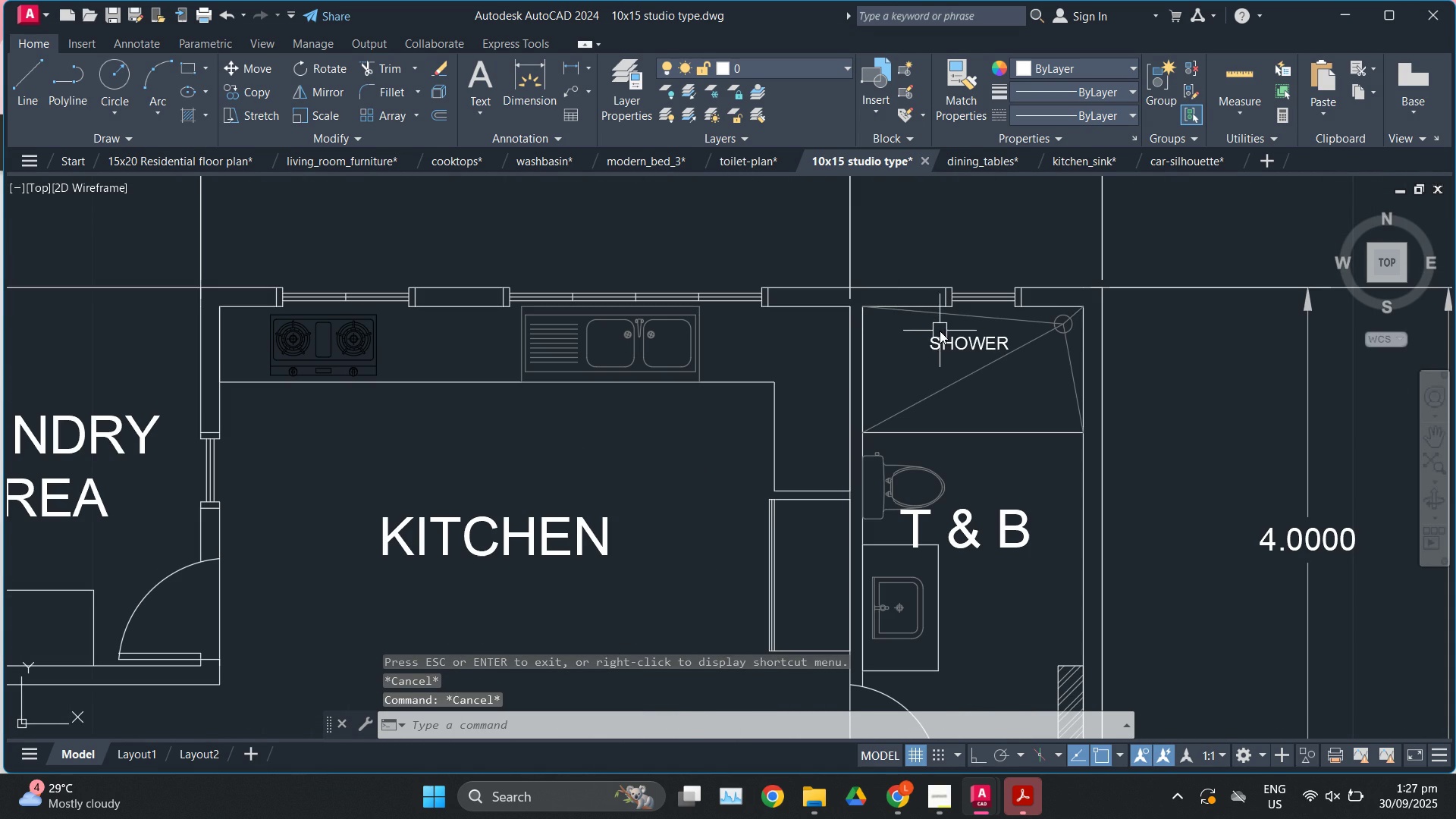 
left_click([940, 331])
 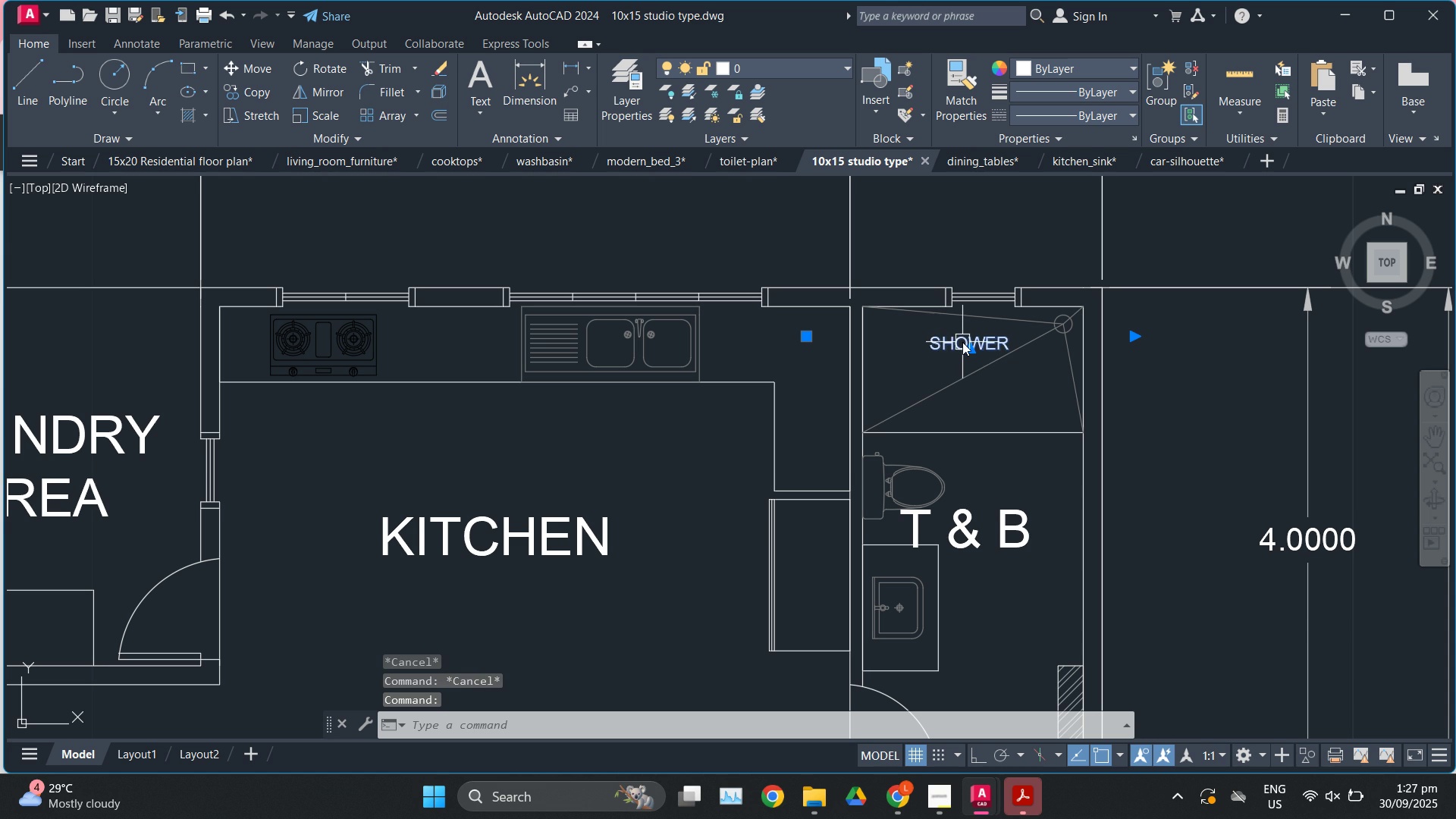 
type(CO)
 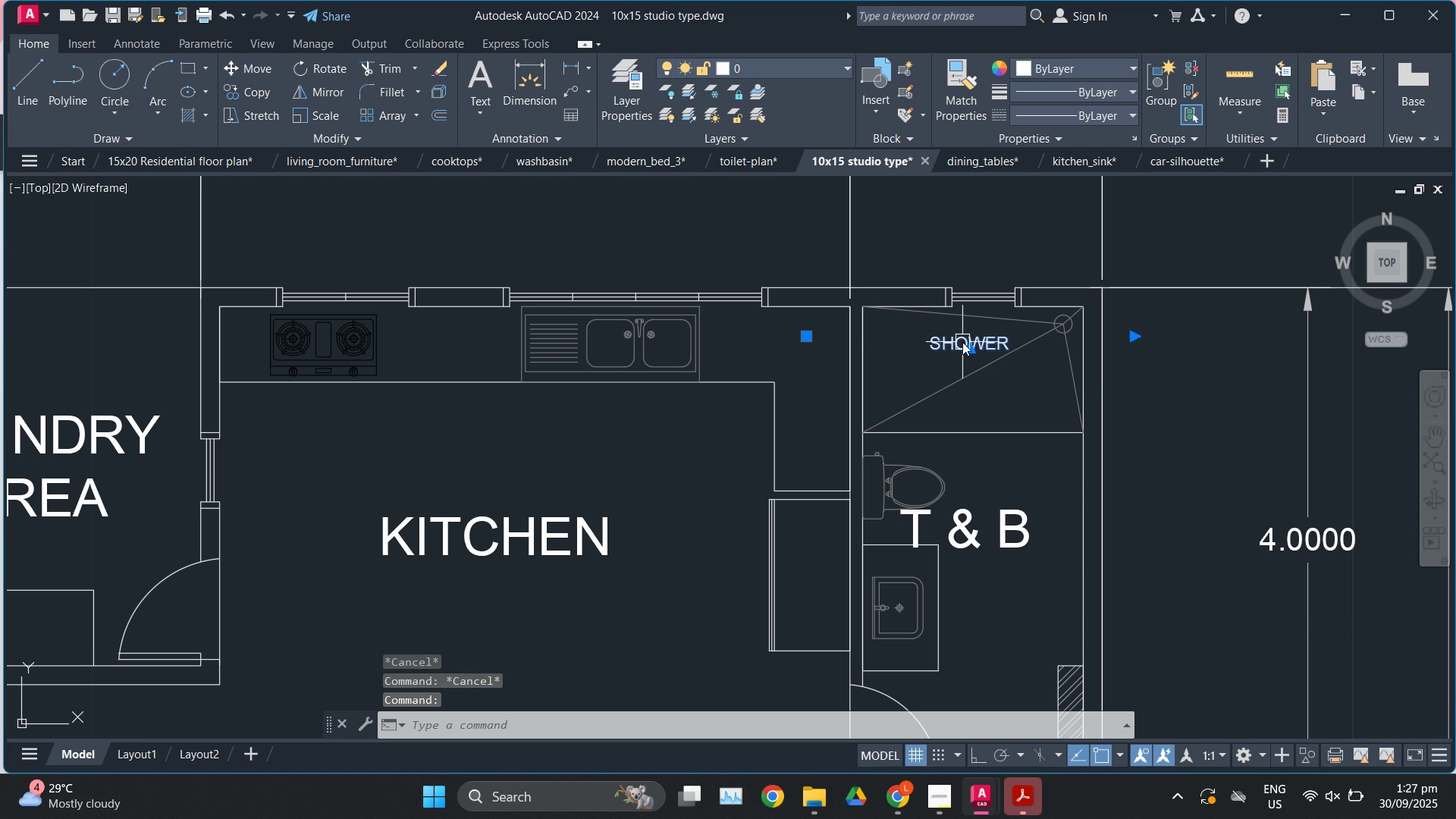 
key(Enter)
 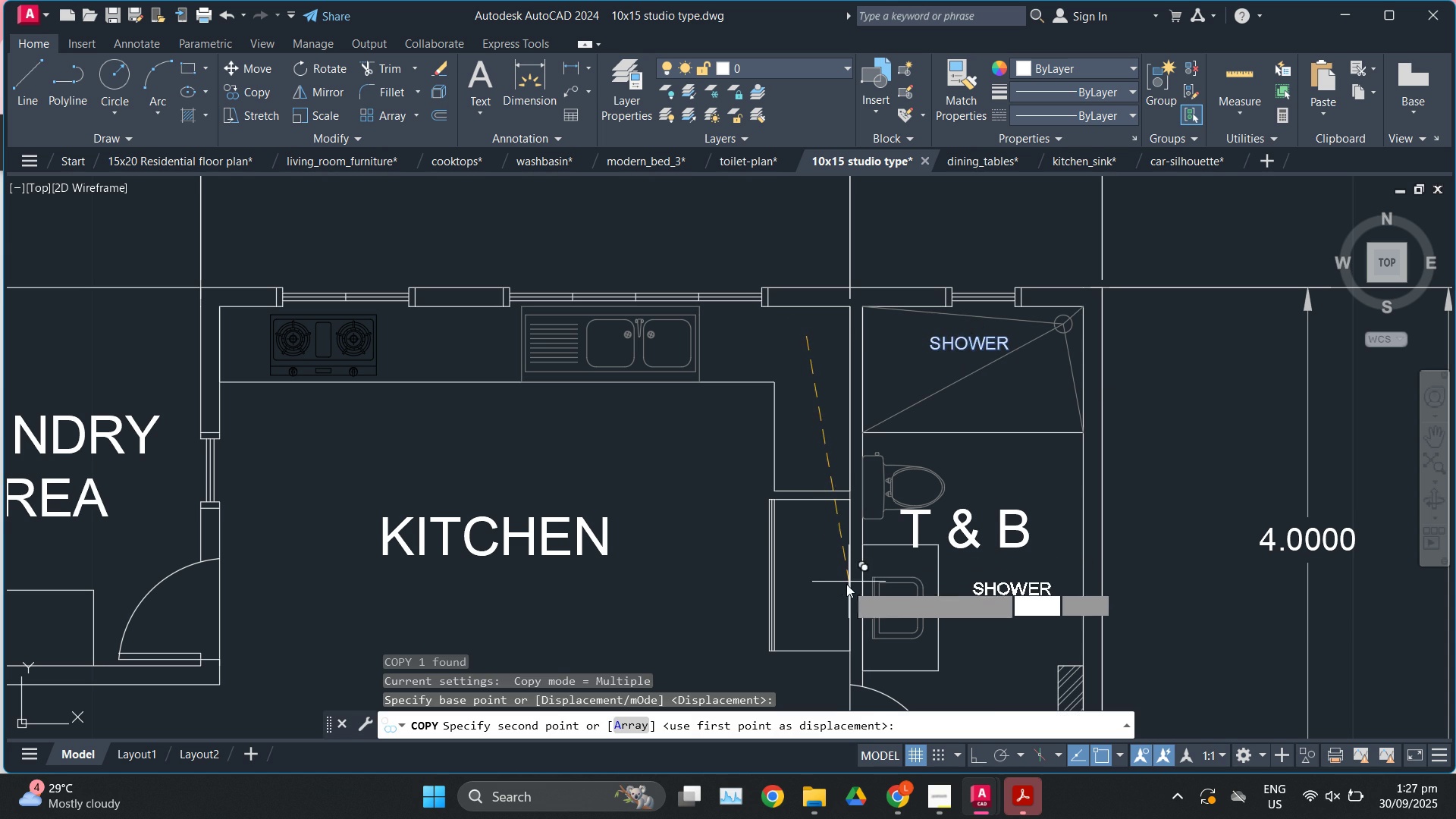 
scroll: coordinate [842, 585], scroll_direction: up, amount: 1.0
 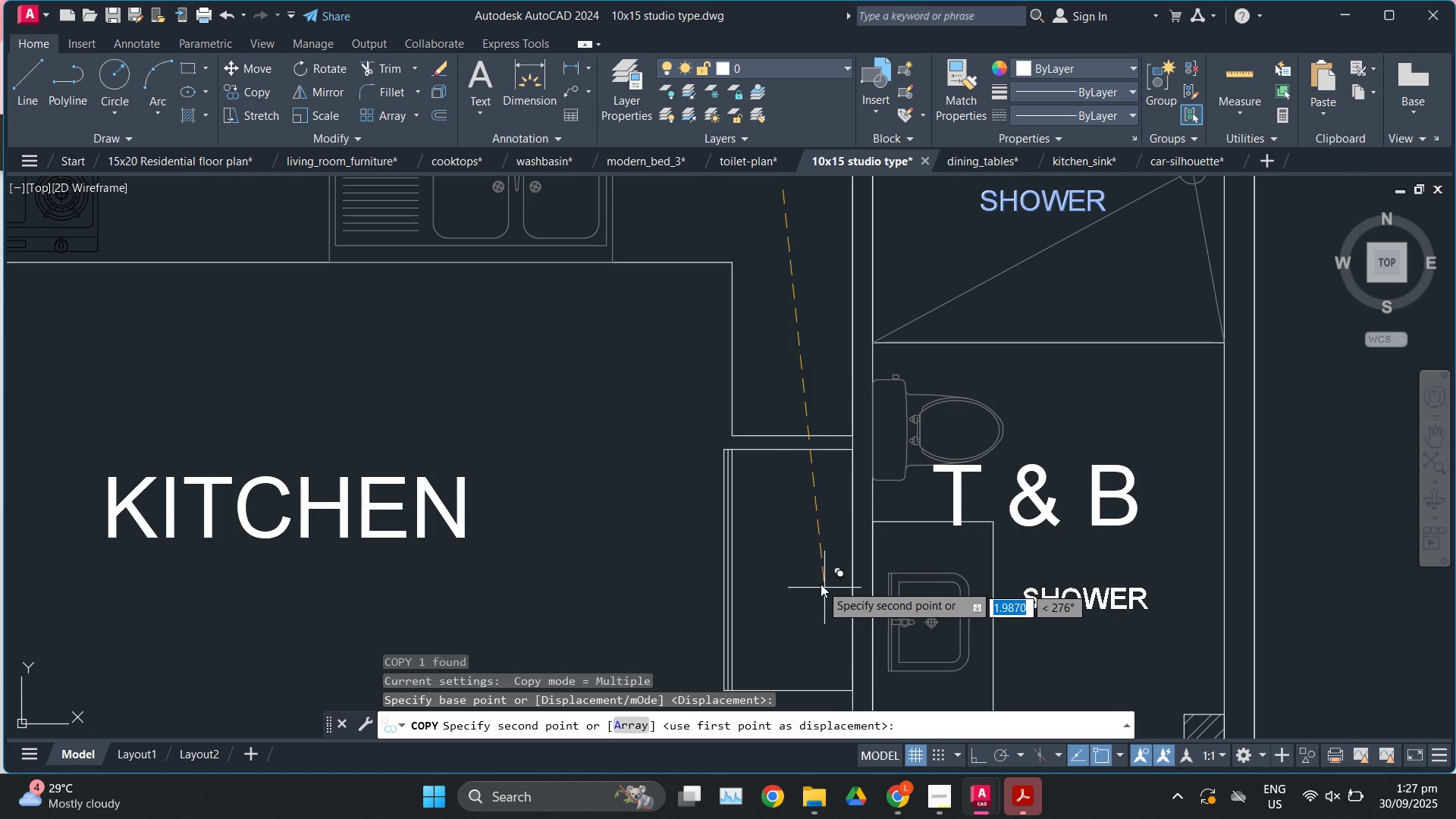 
key(F8)
 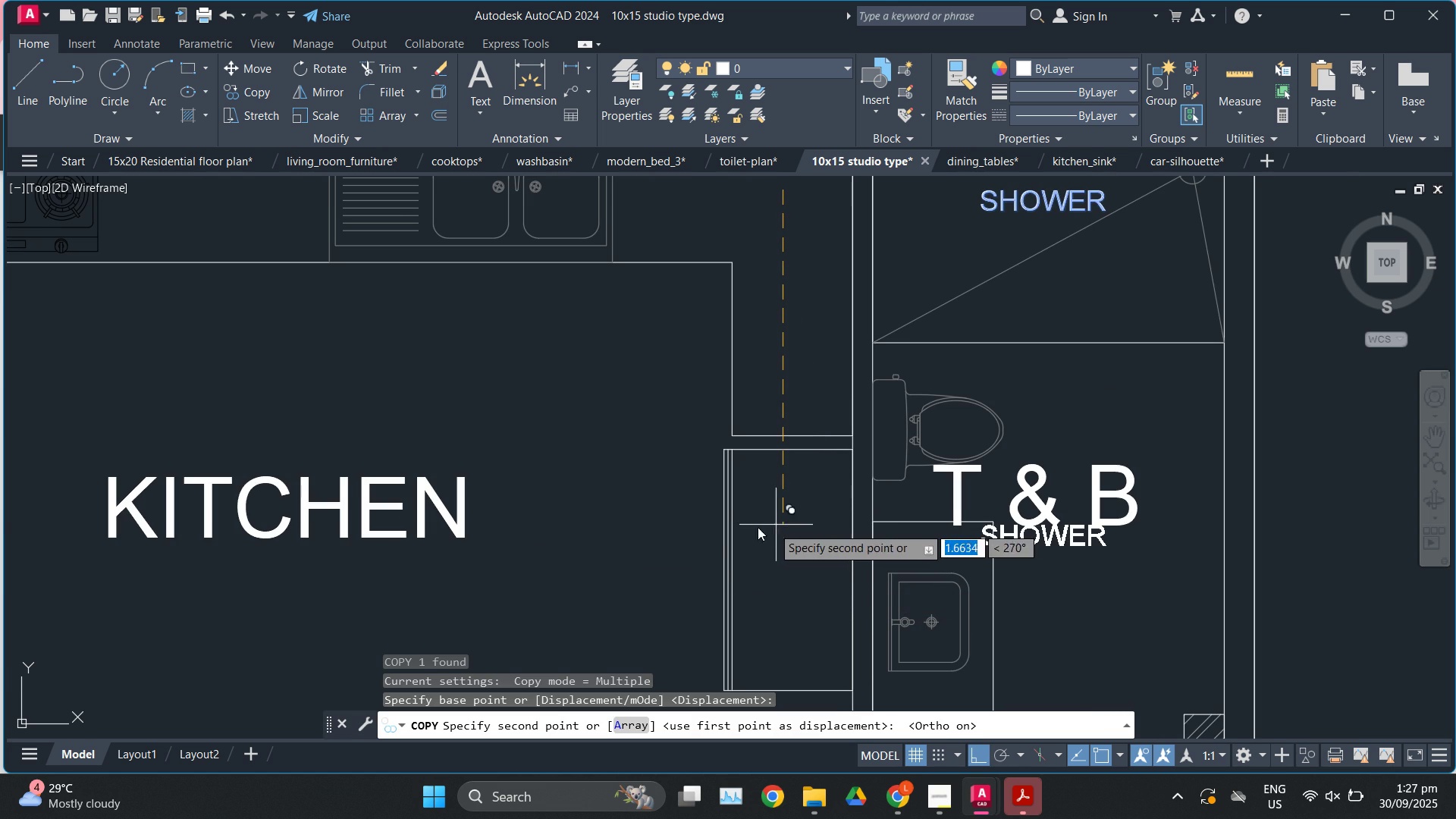 
key(F8)
 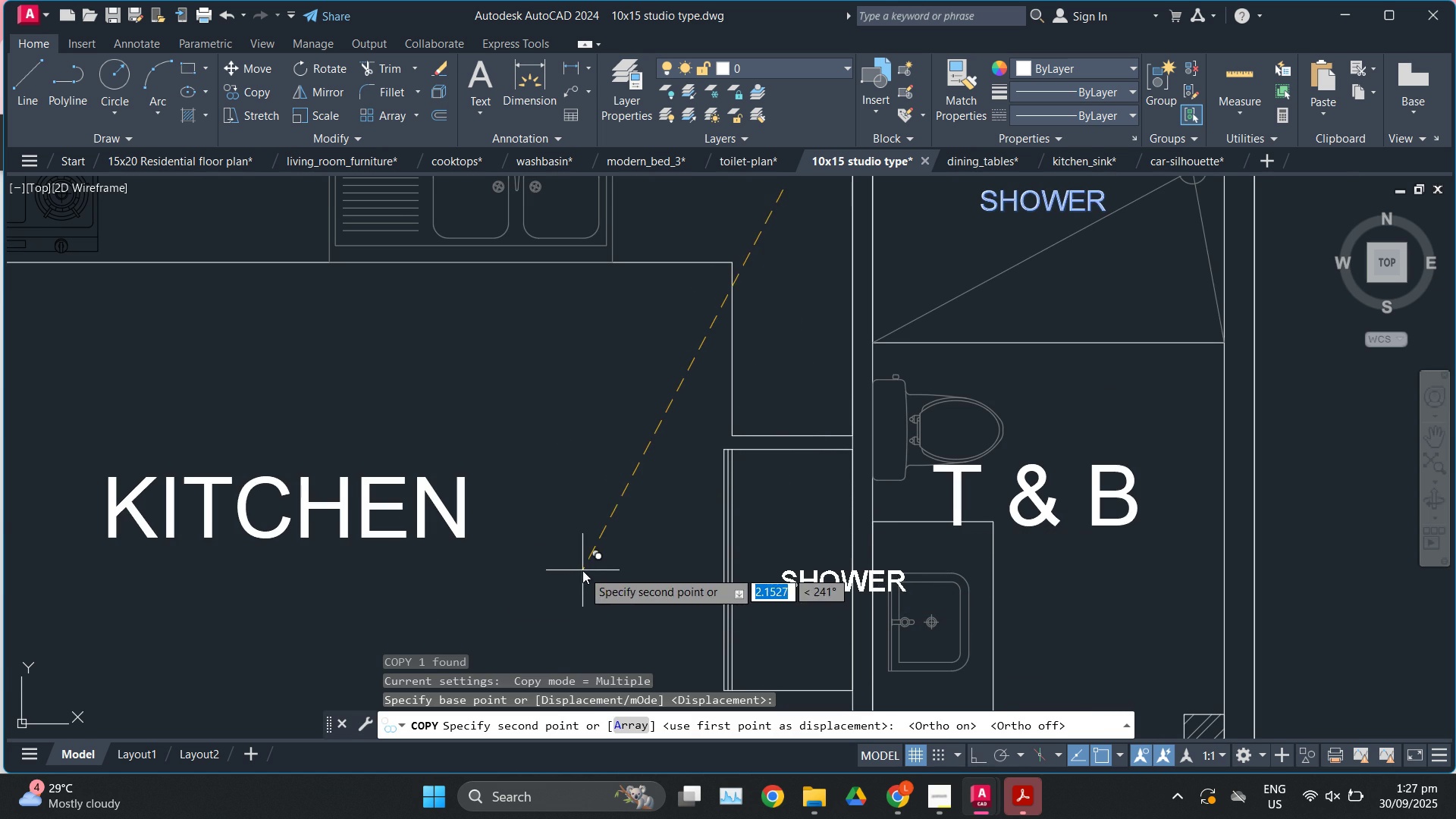 
key(Escape)
 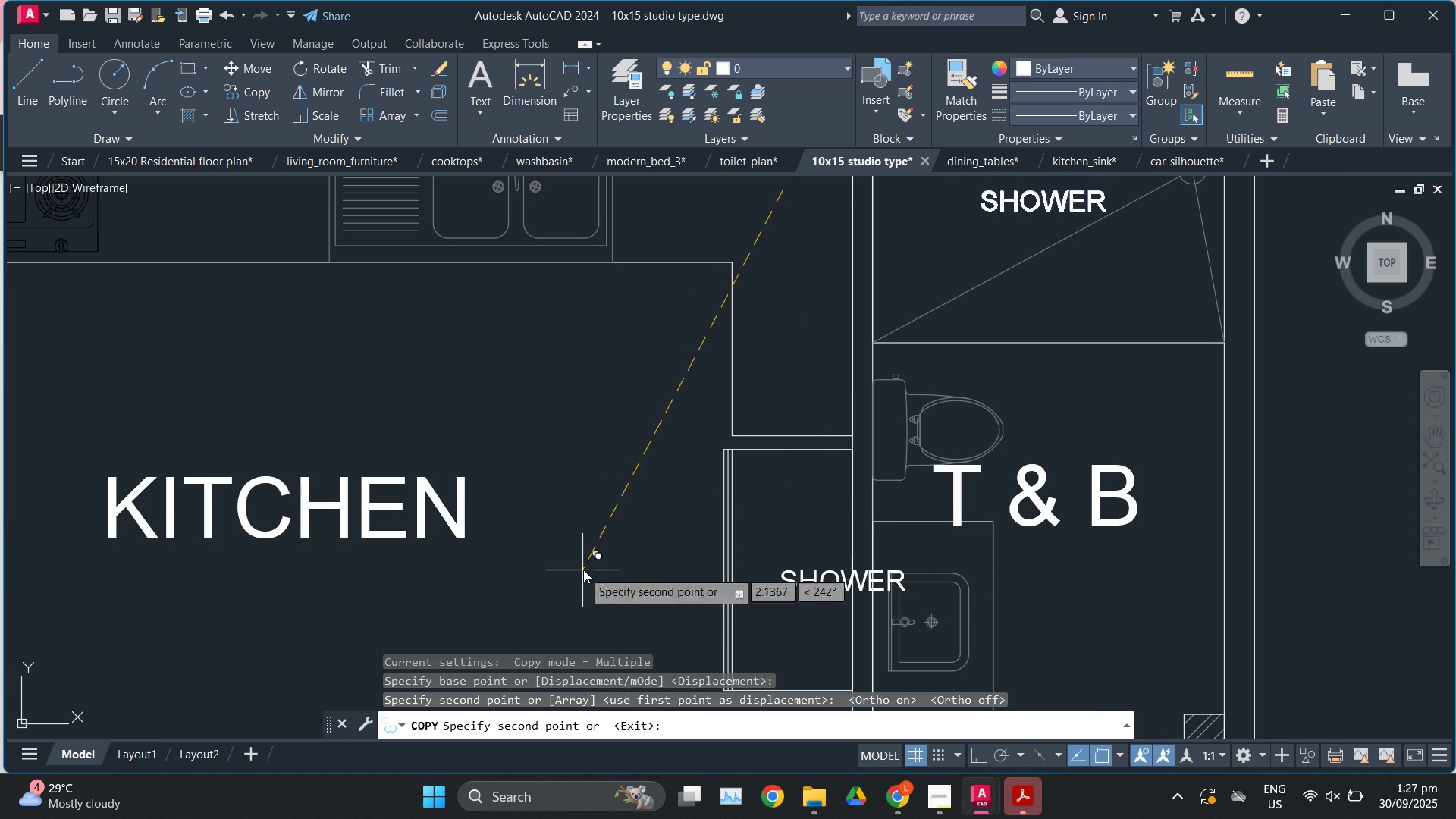 
left_click([582, 570])
 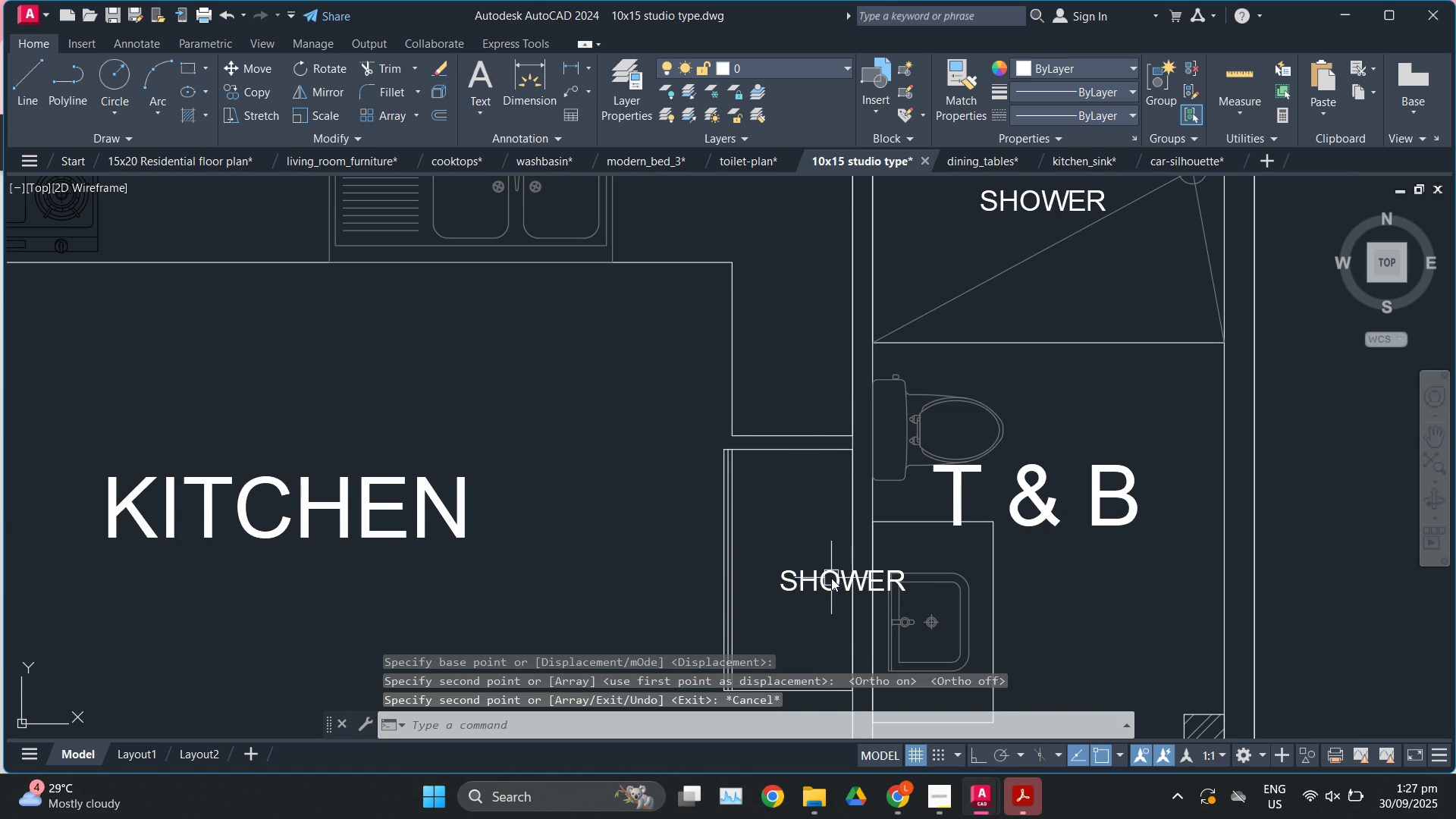 
double_click([831, 578])
 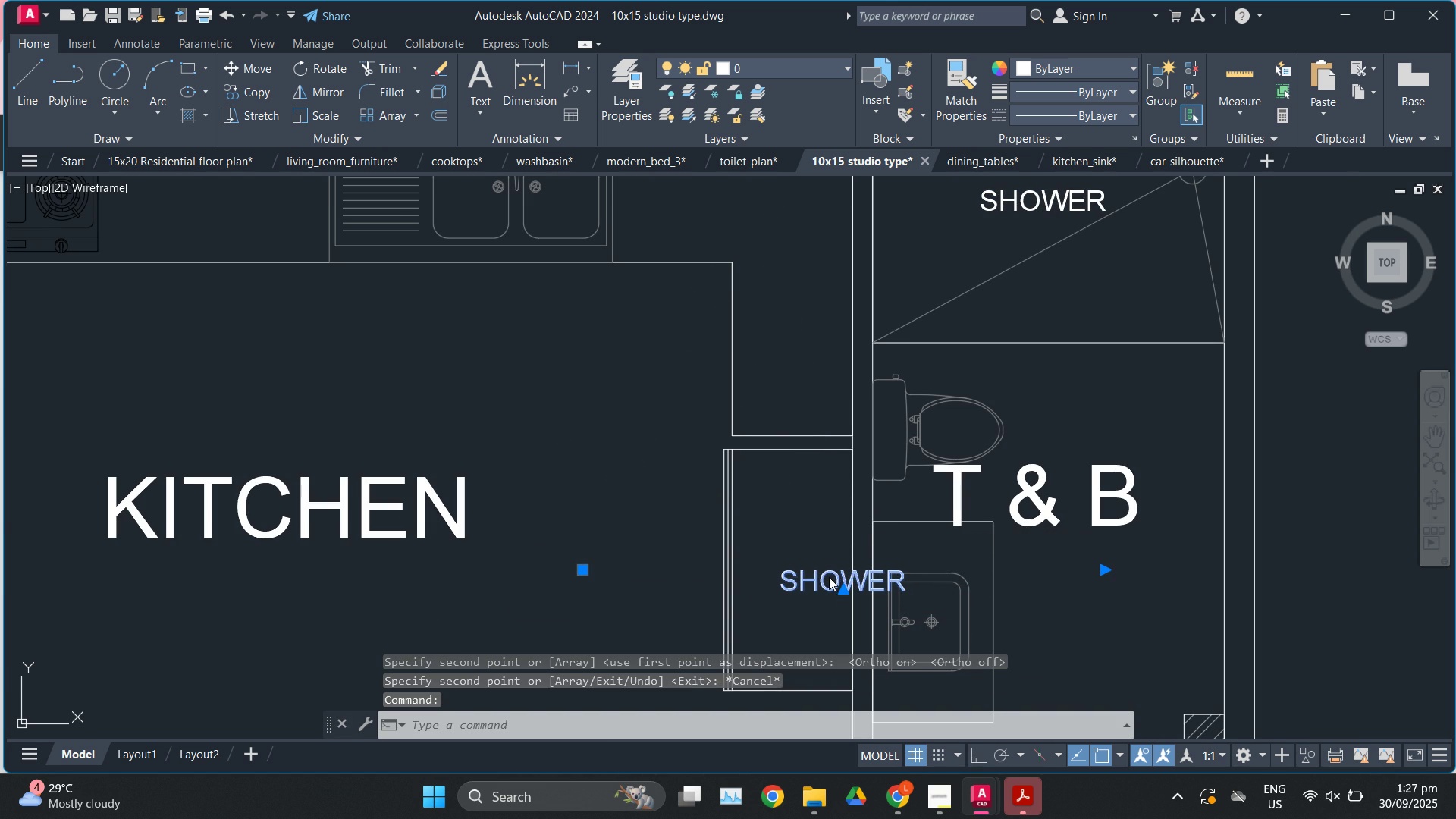 
triple_click([829, 577])